 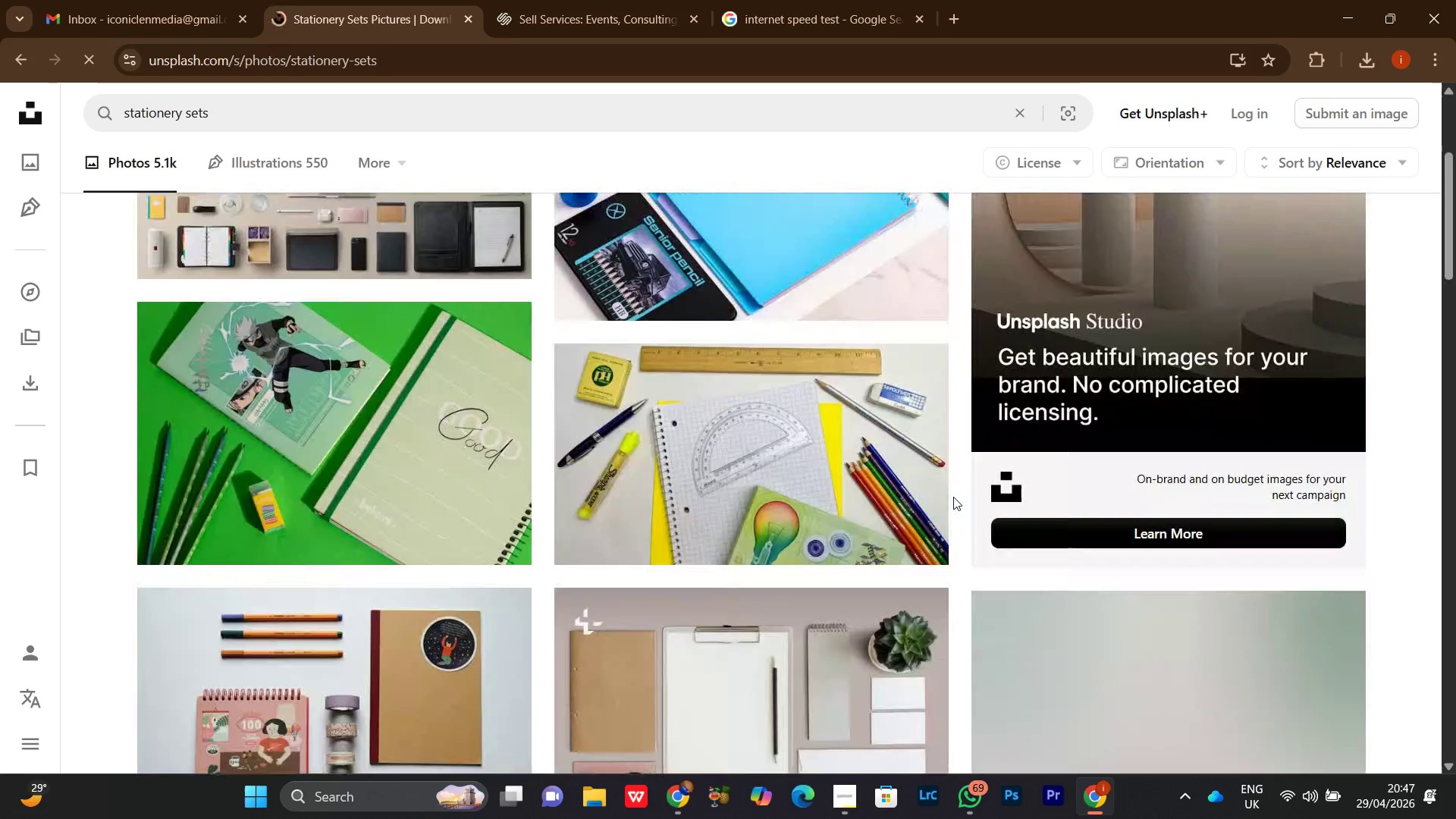 
scroll: coordinate [966, 491], scroll_direction: down, amount: 17.0
 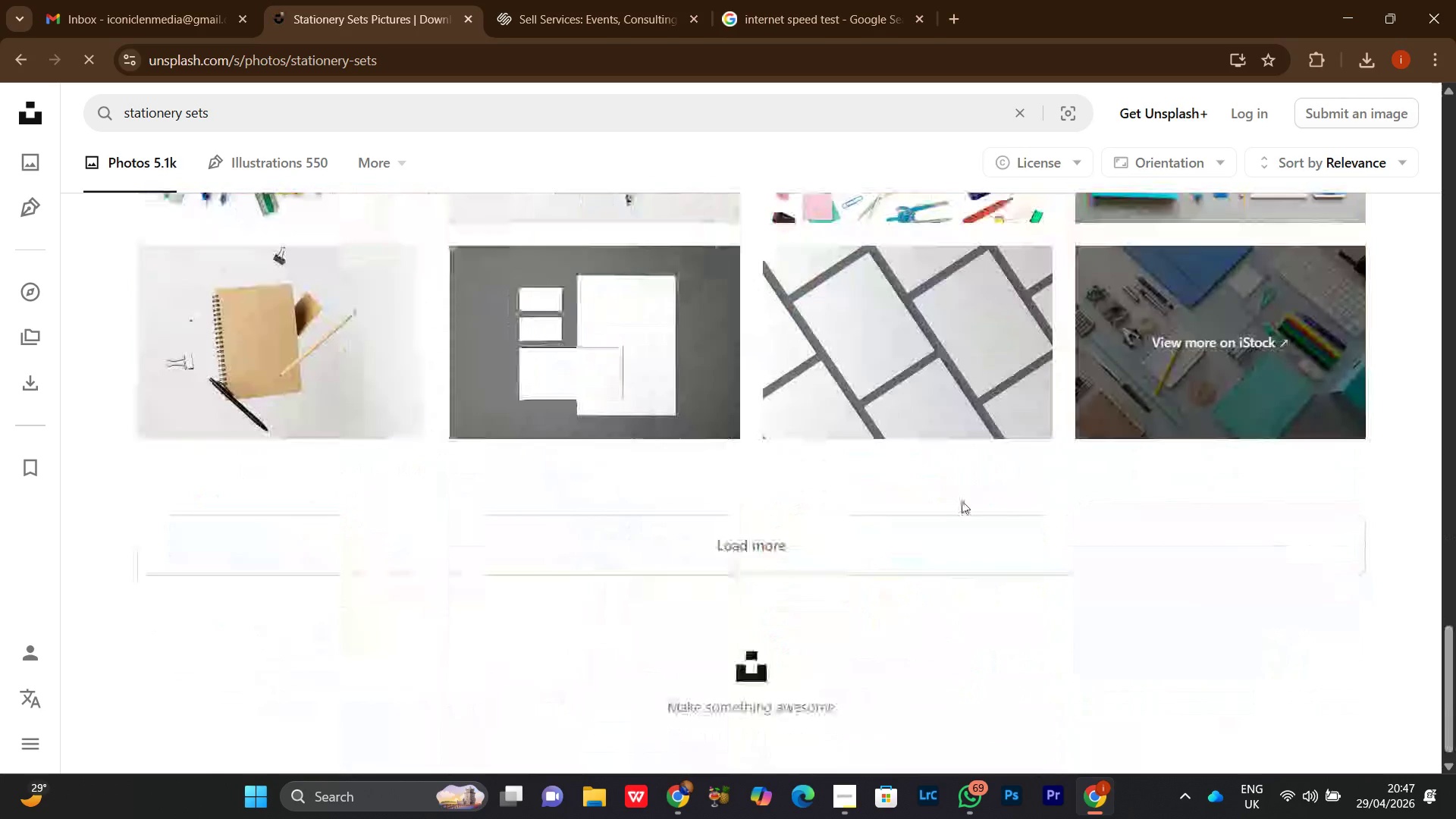 
left_click([755, 557])
 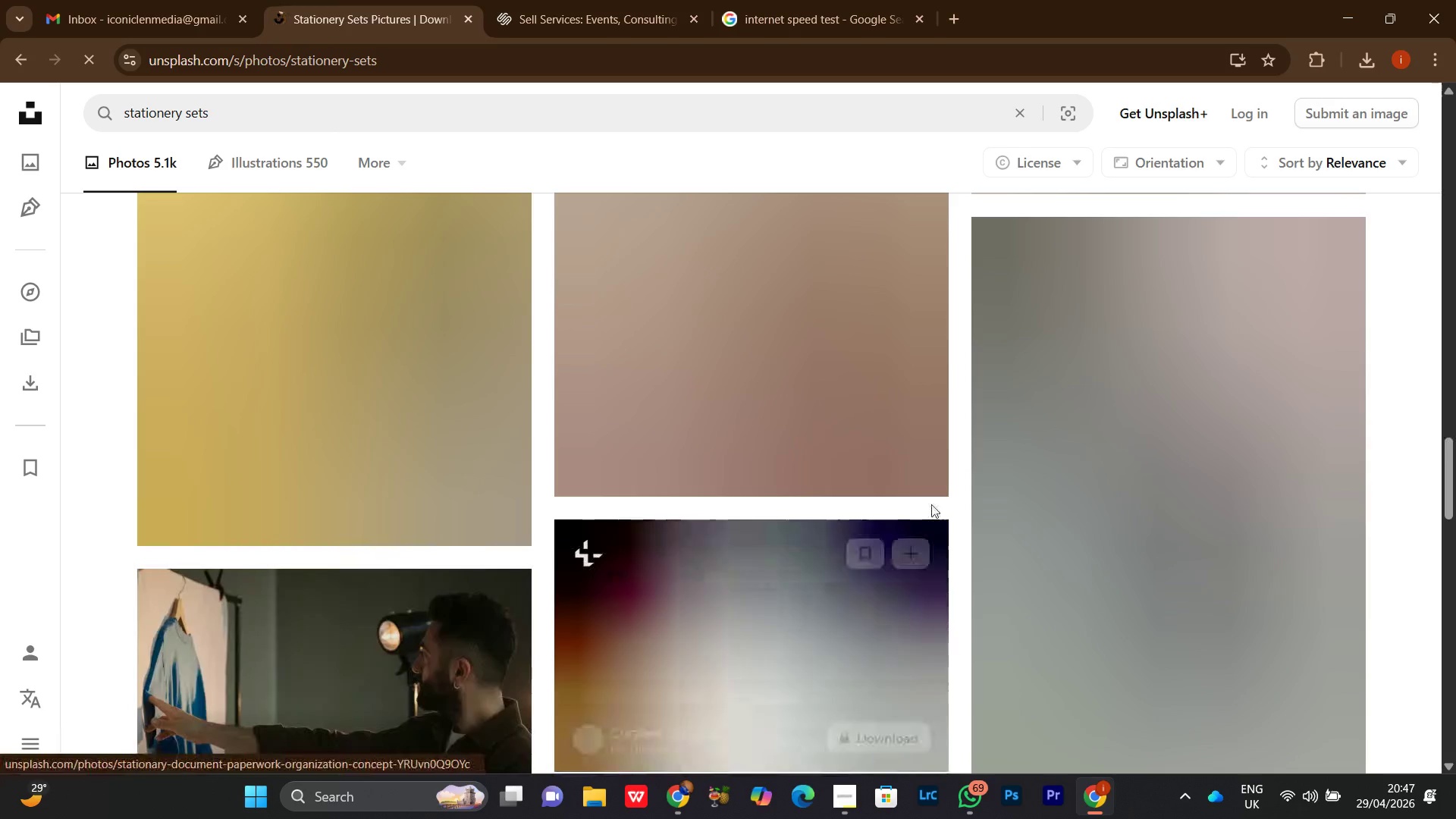 
scroll: coordinate [964, 488], scroll_direction: up, amount: 14.0
 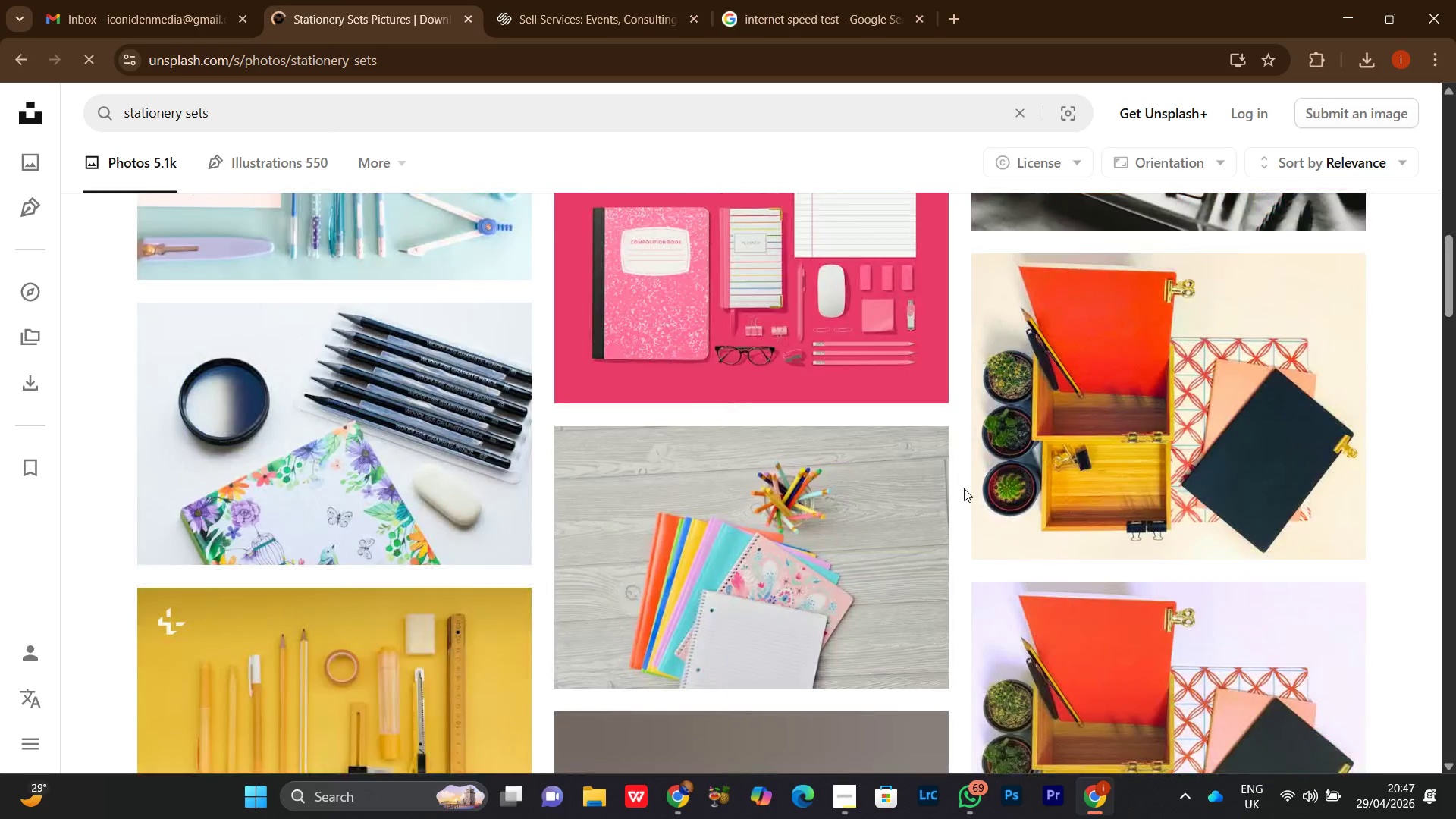 
scroll: coordinate [971, 482], scroll_direction: down, amount: 25.0